 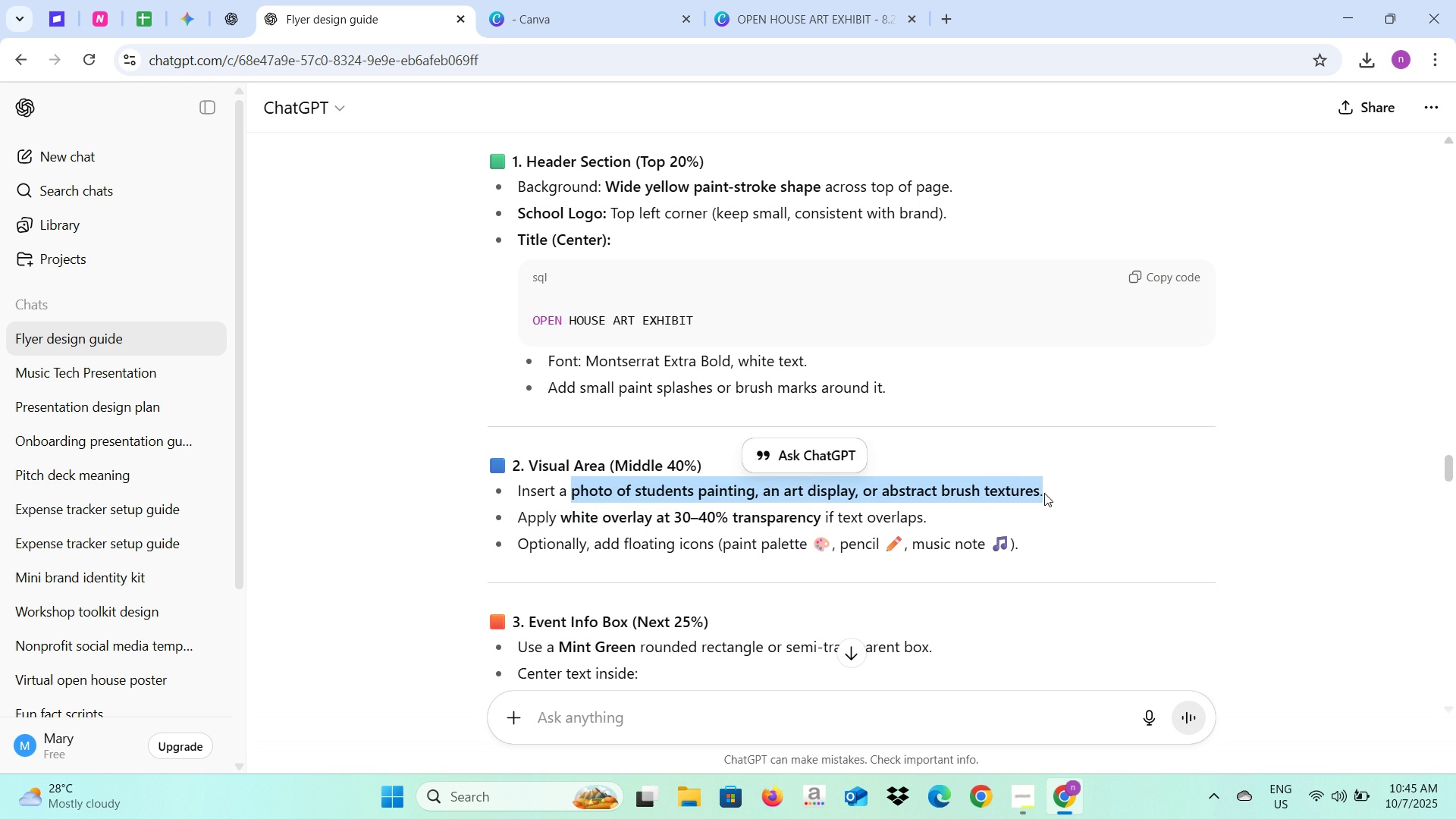 
key(Control+C)
 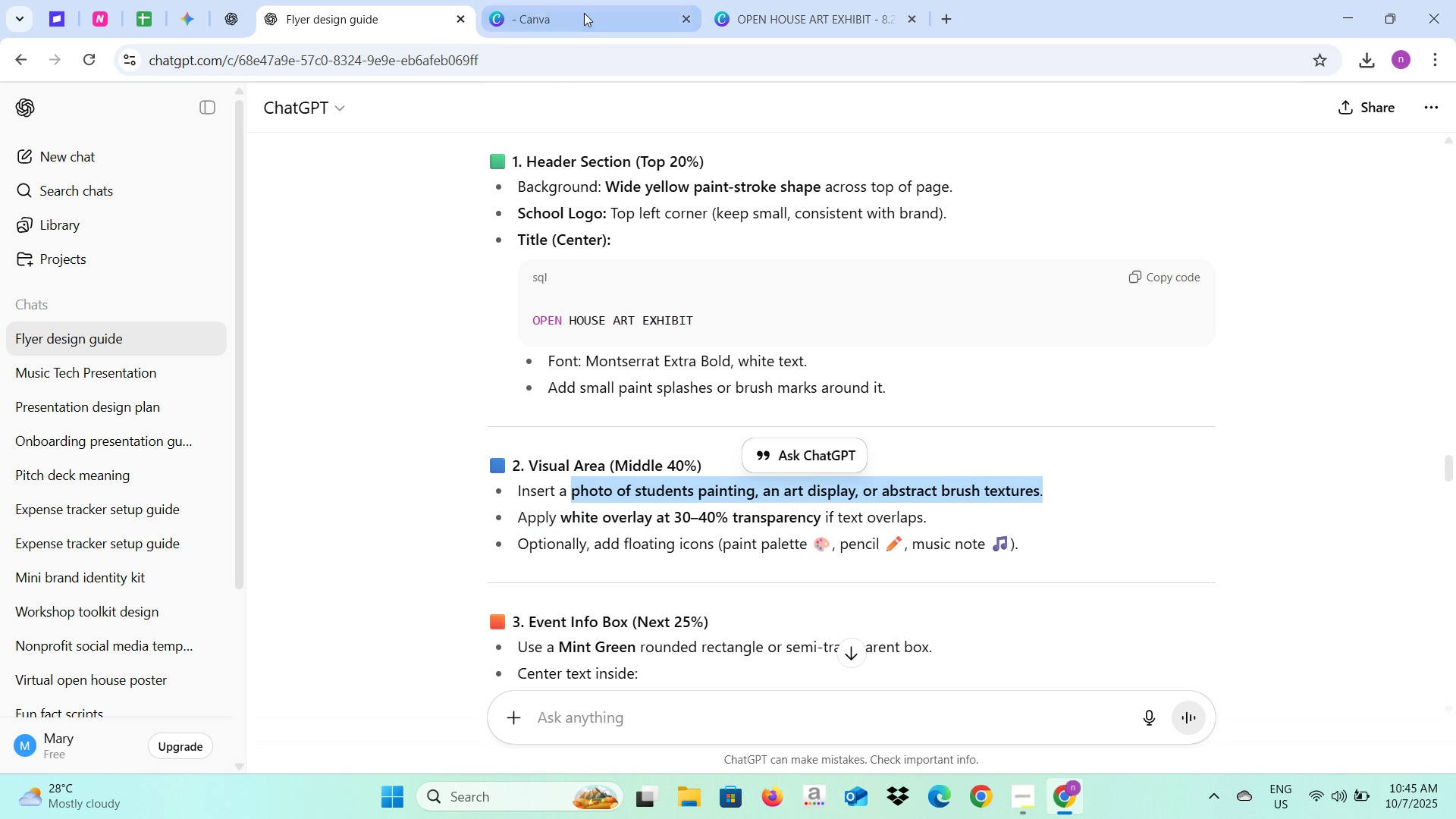 
left_click([584, 13])
 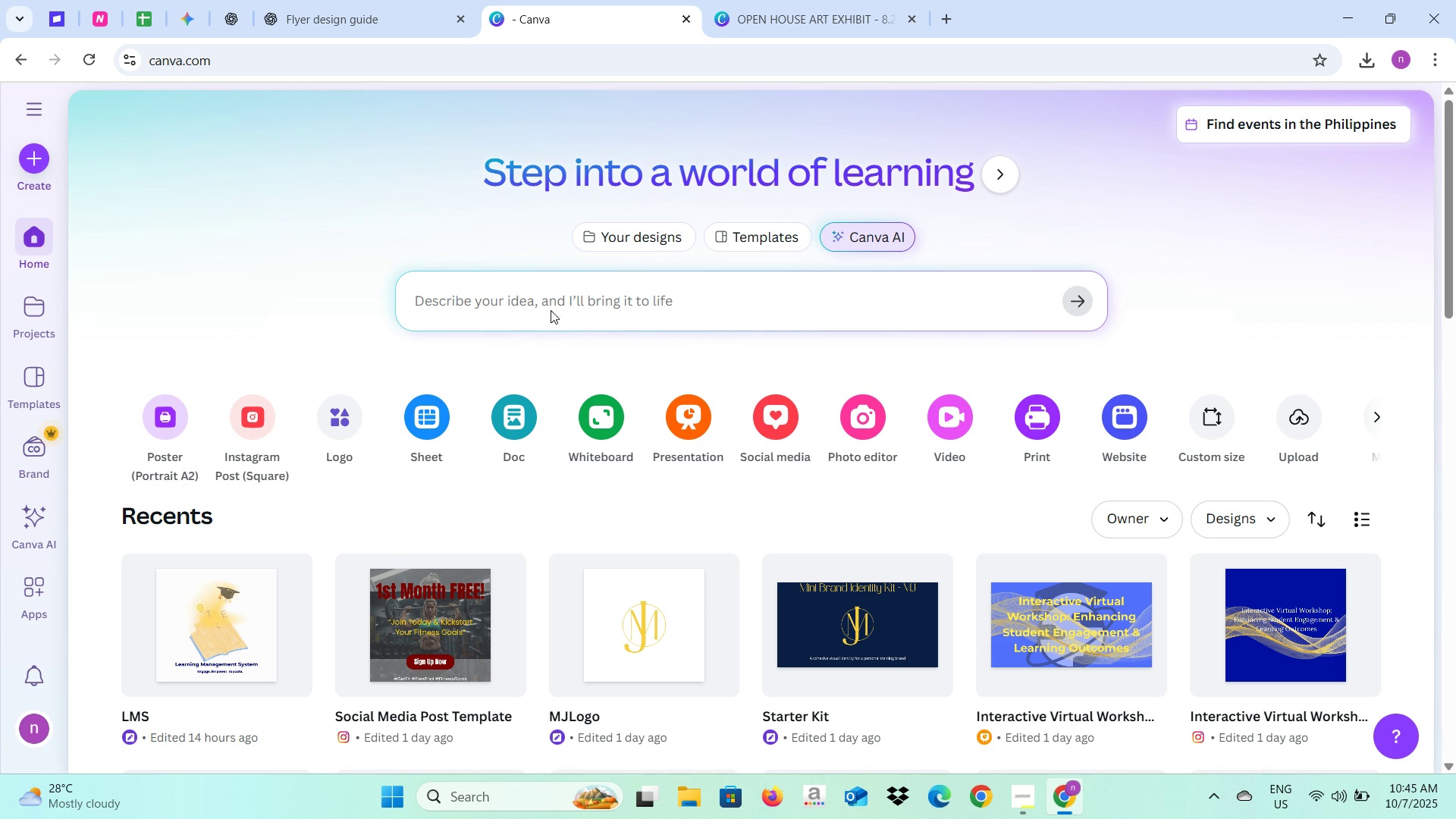 
left_click([553, 306])
 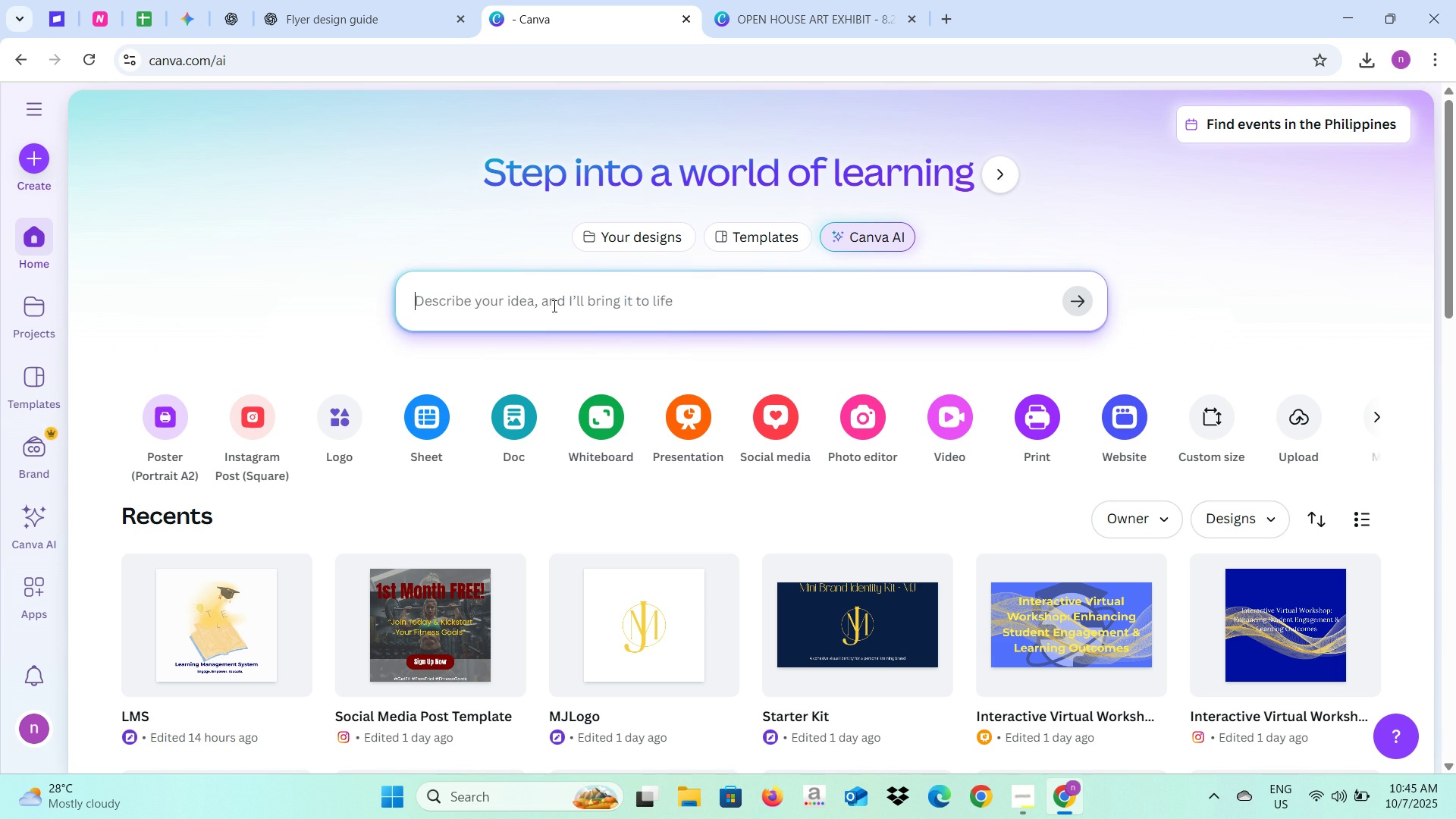 
type(Generate me a )